 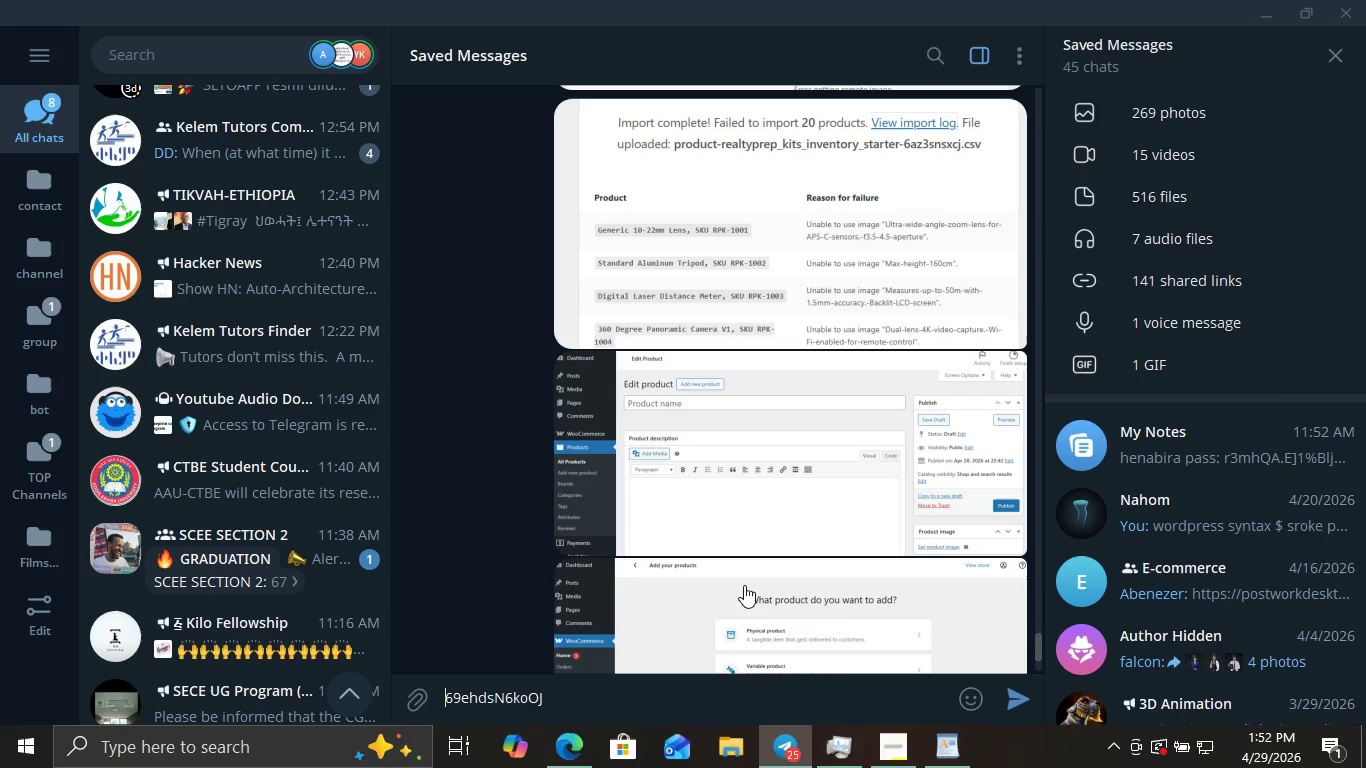 
key(Control+V)
 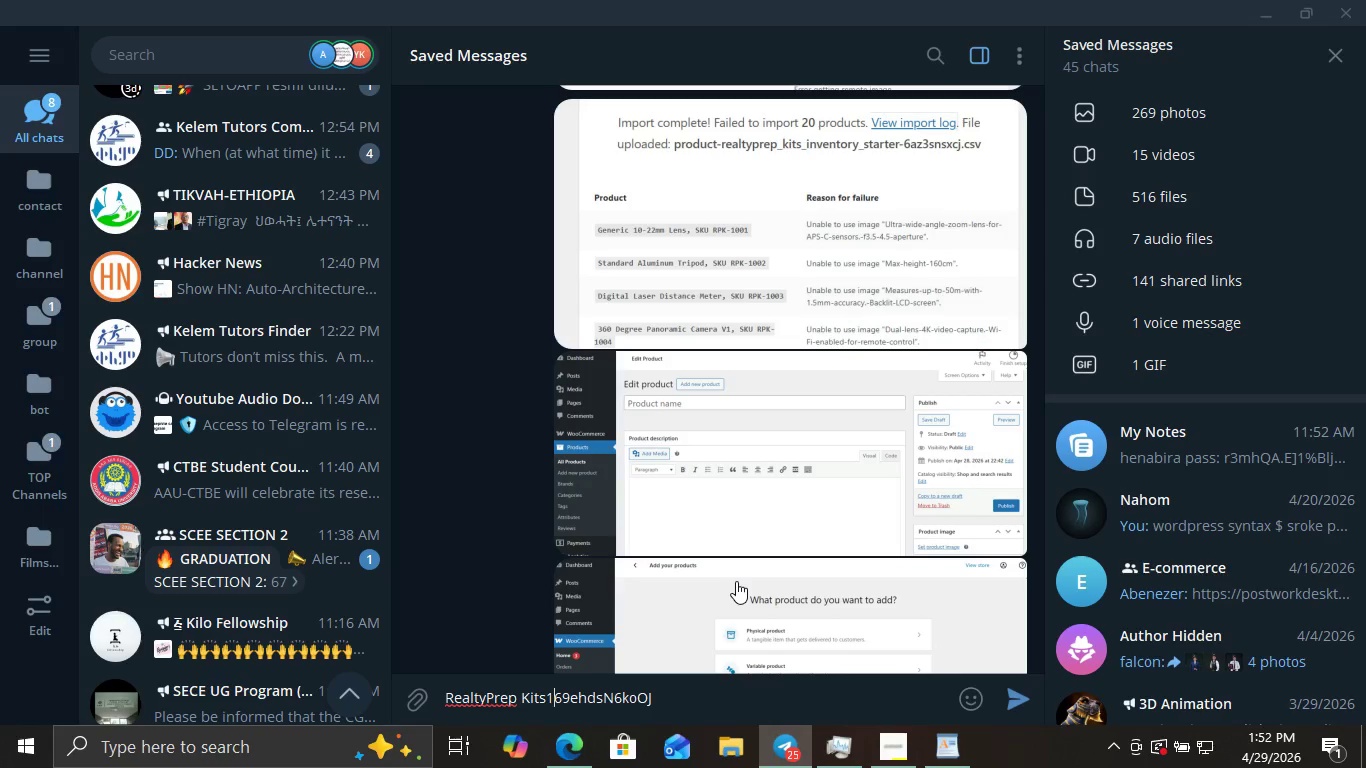 
type(1 ps\ass\\)
key(Backspace)
key(Backspace)
key(Backspace)
key(Backspace)
key(Backspace)
key(Backspace)
key(Backspace)
type(assword: )
 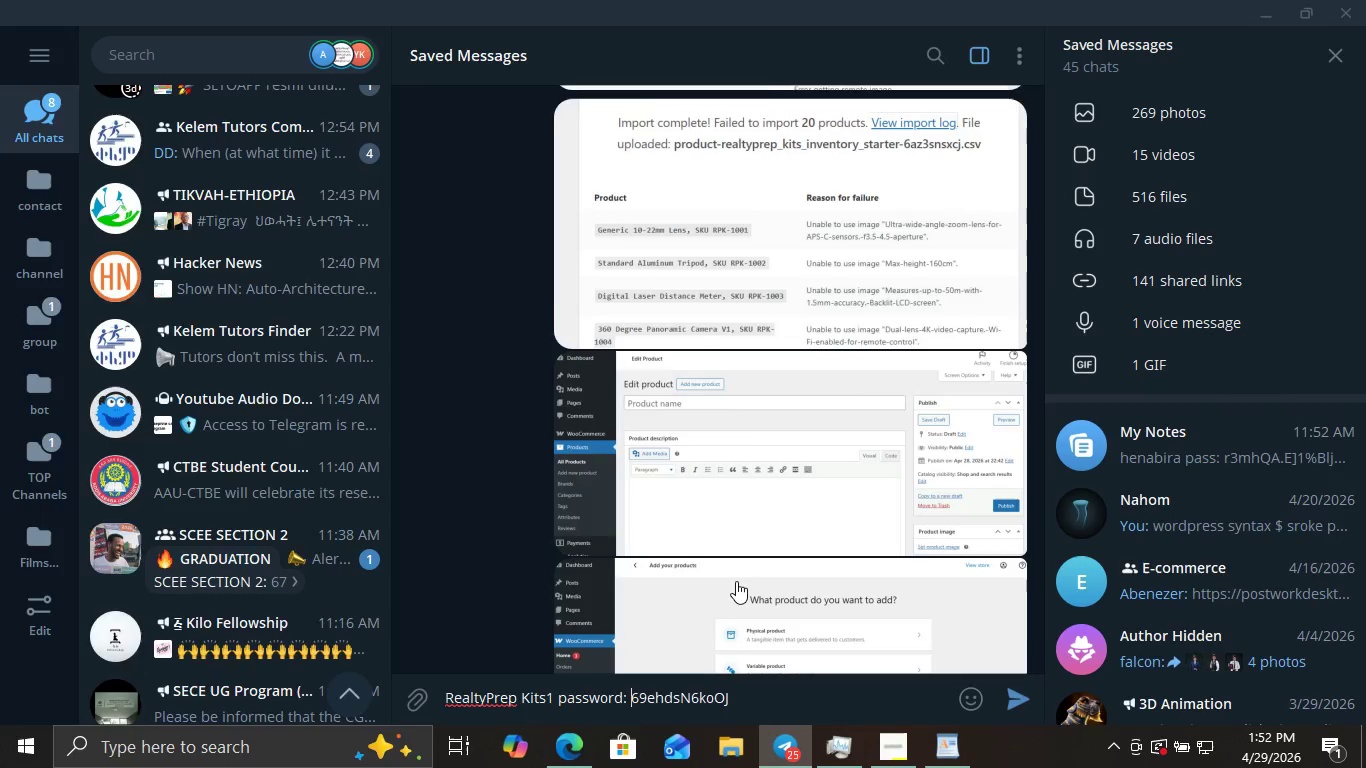 
key(Enter)
 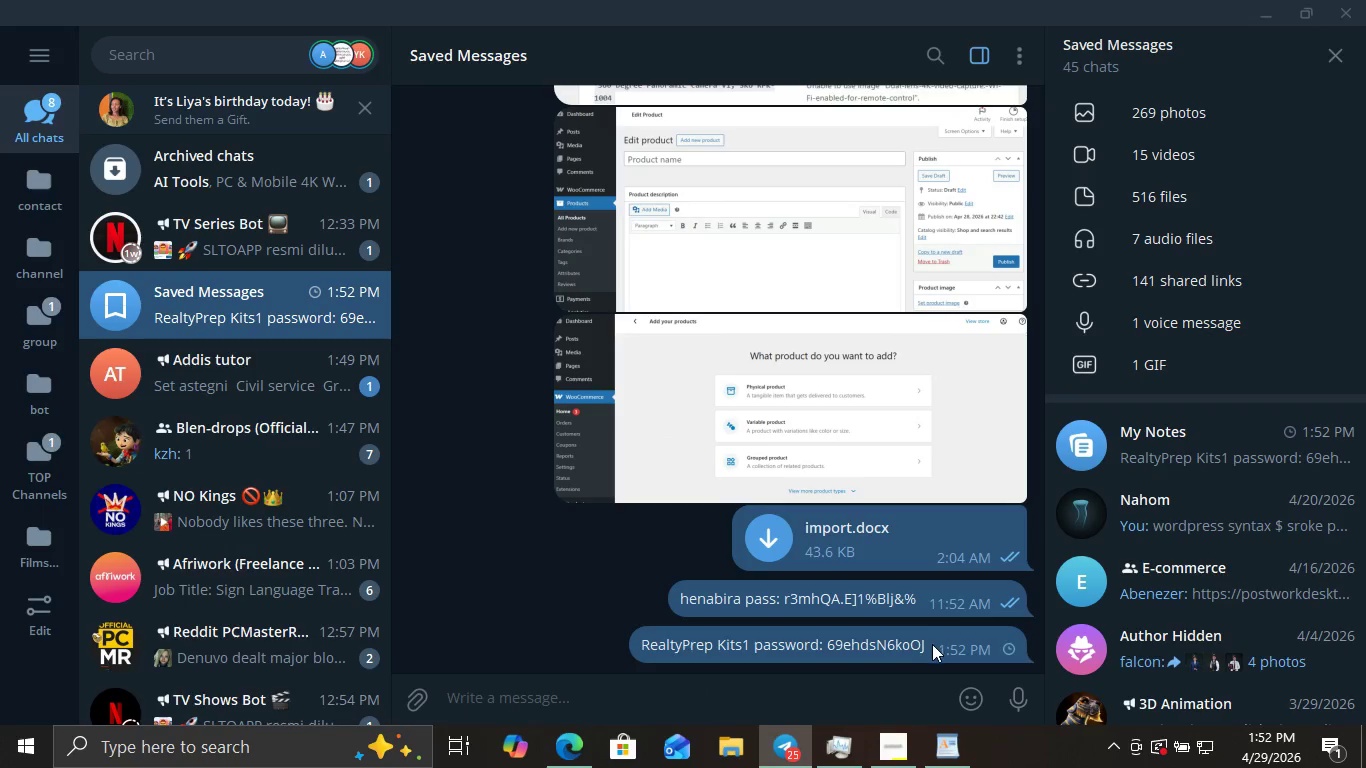 
left_click_drag(start_coordinate=[928, 644], to_coordinate=[826, 640])
 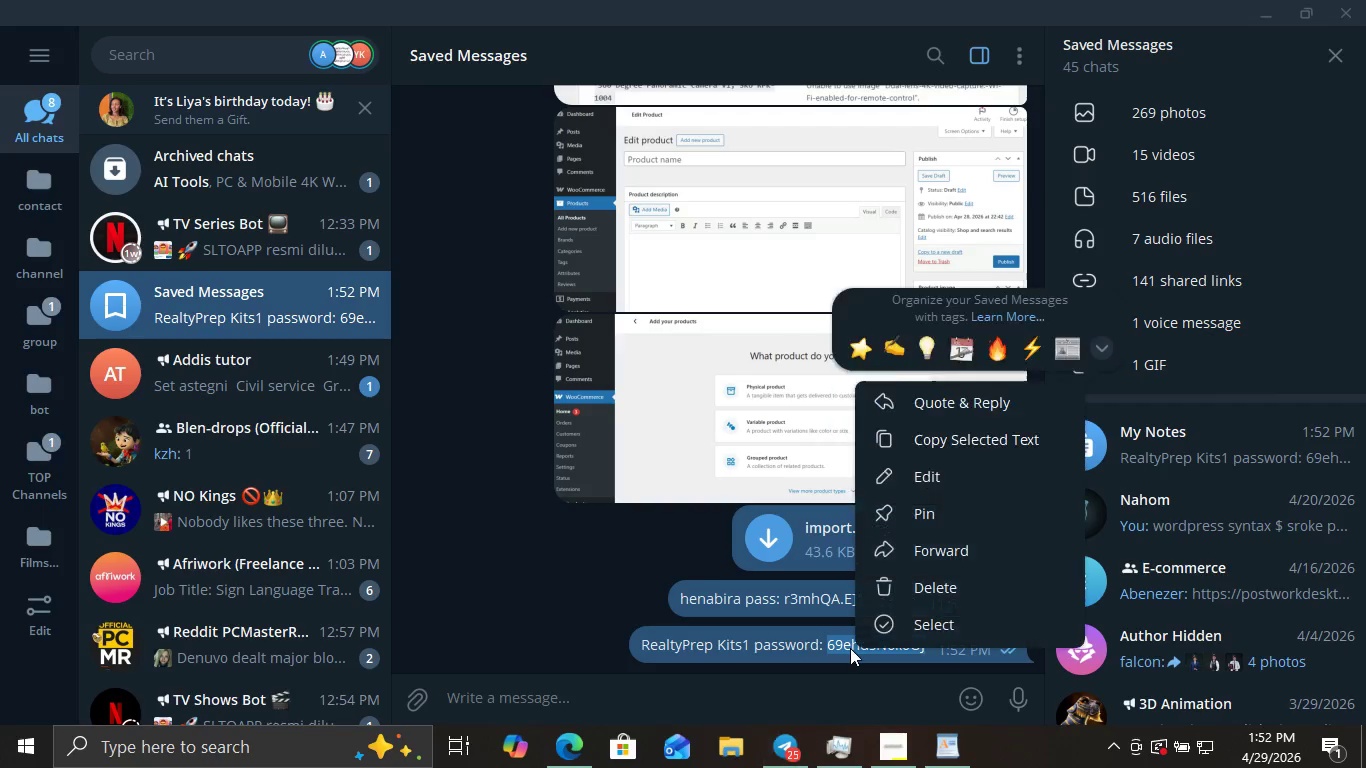 
right_click([850, 648])
 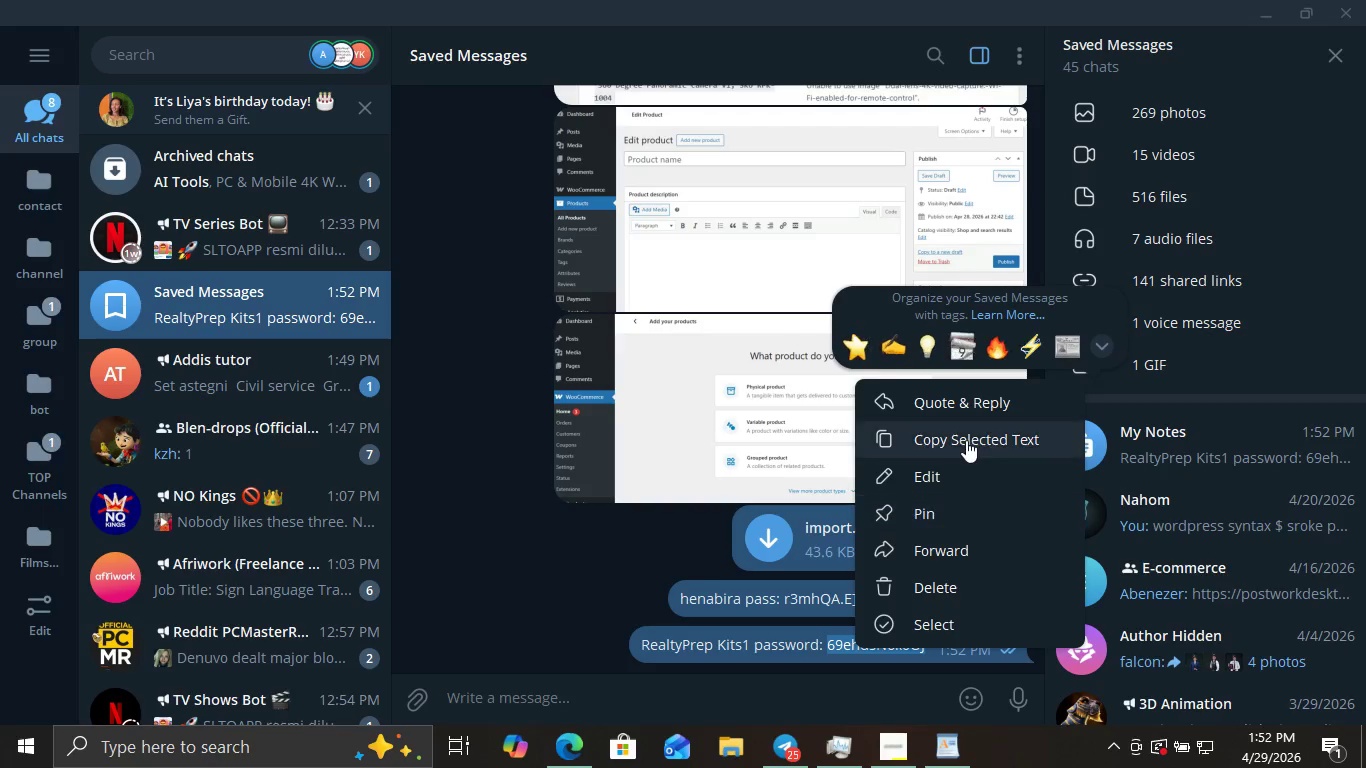 
left_click([966, 440])
 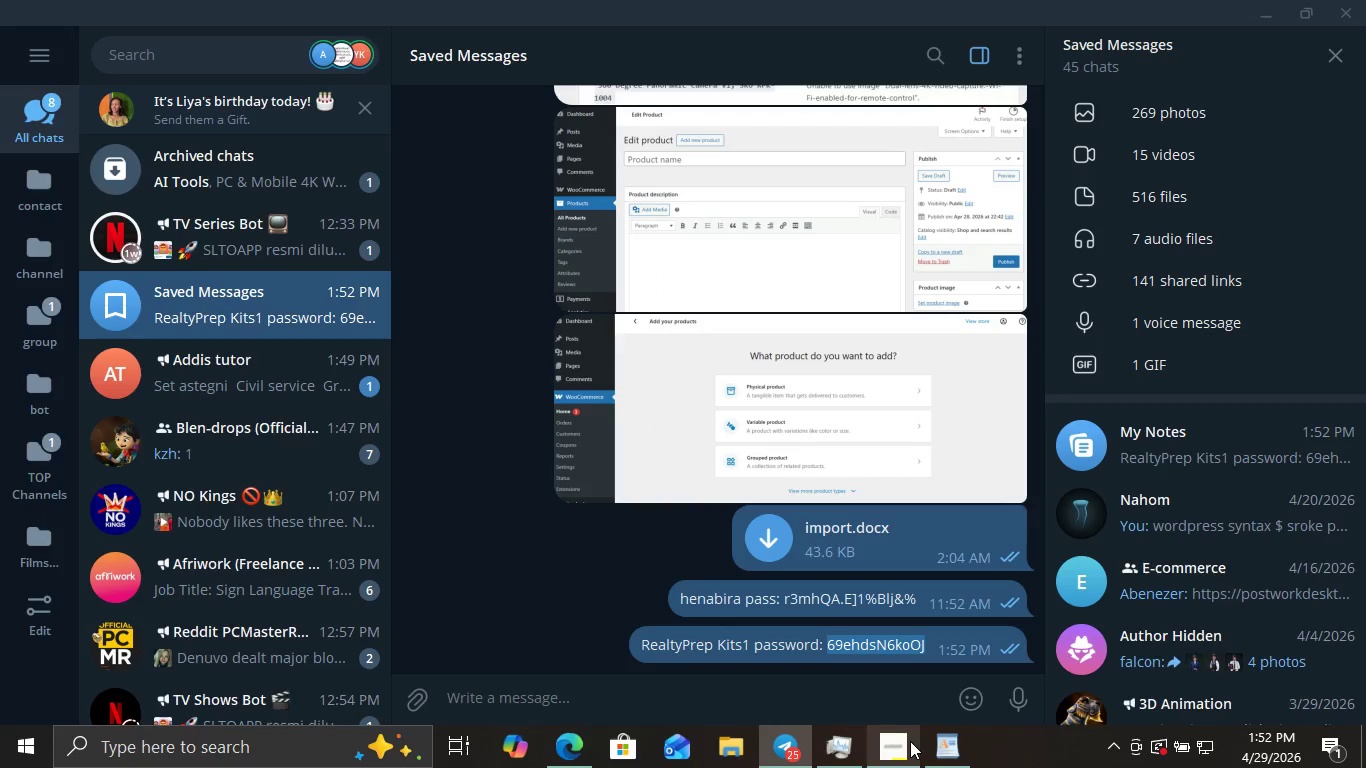 
left_click([910, 741])